 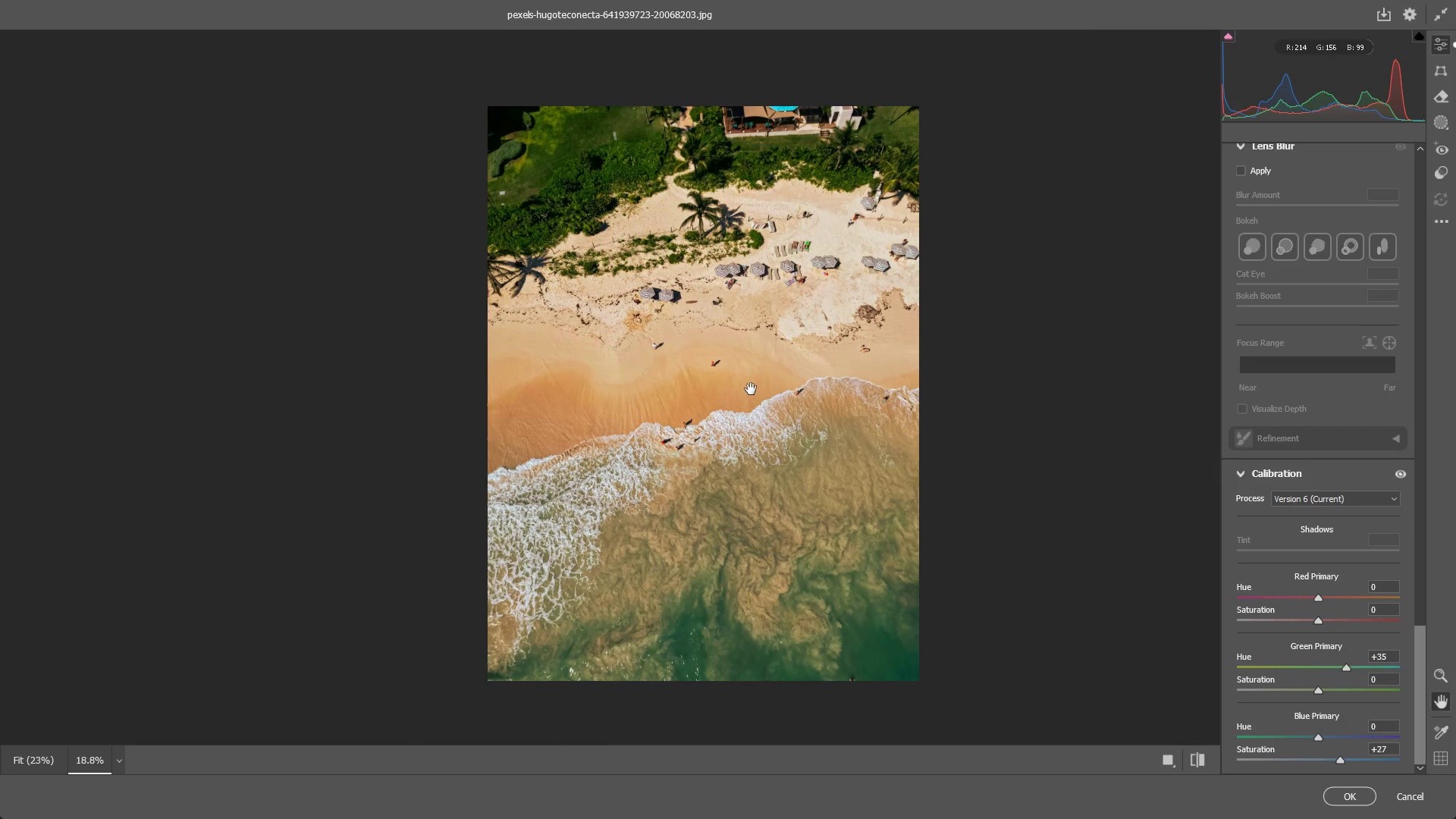 
hold_key(key=Space, duration=0.44)
 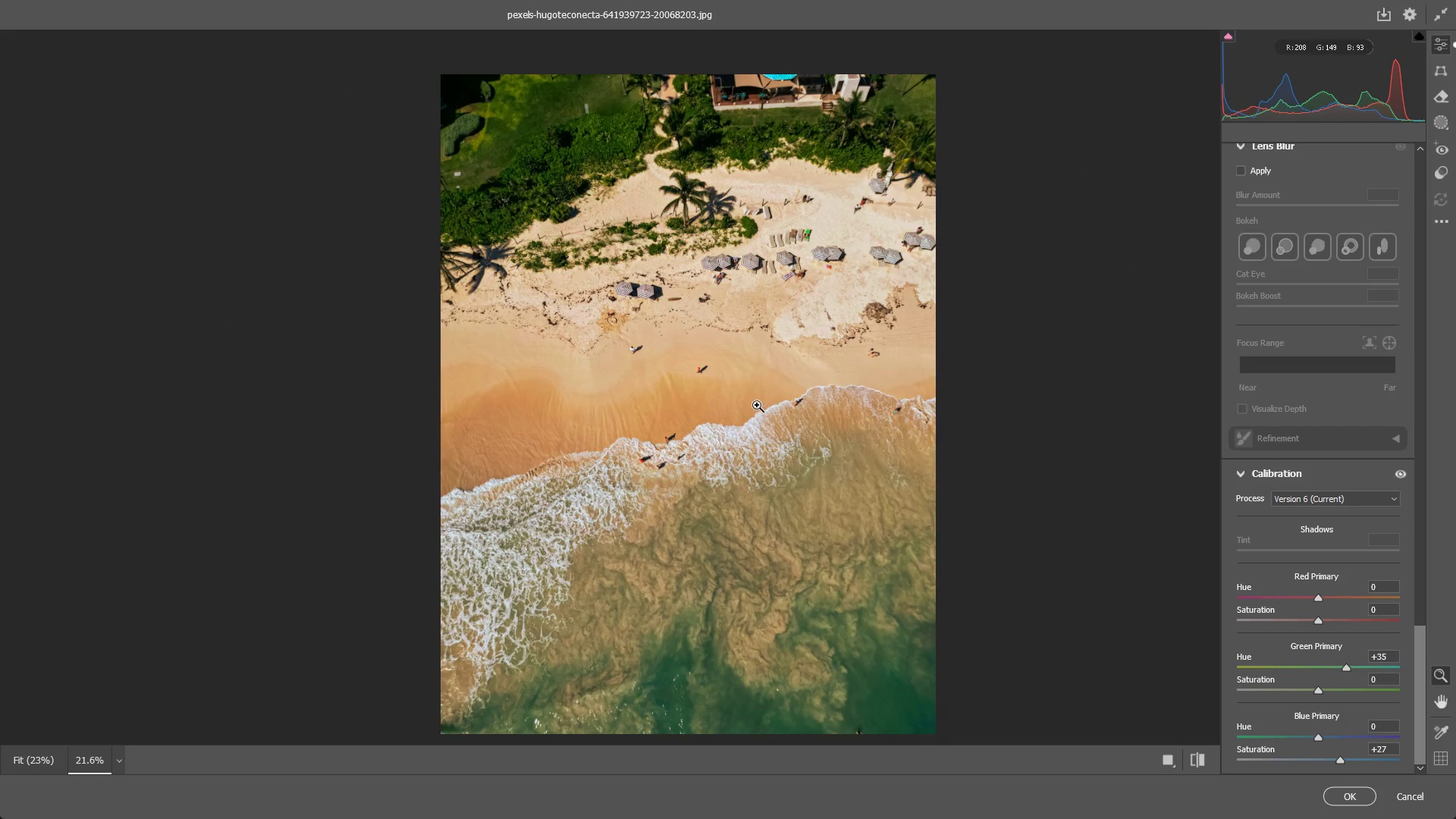 
left_click_drag(start_coordinate=[750, 388], to_coordinate=[742, 399])
 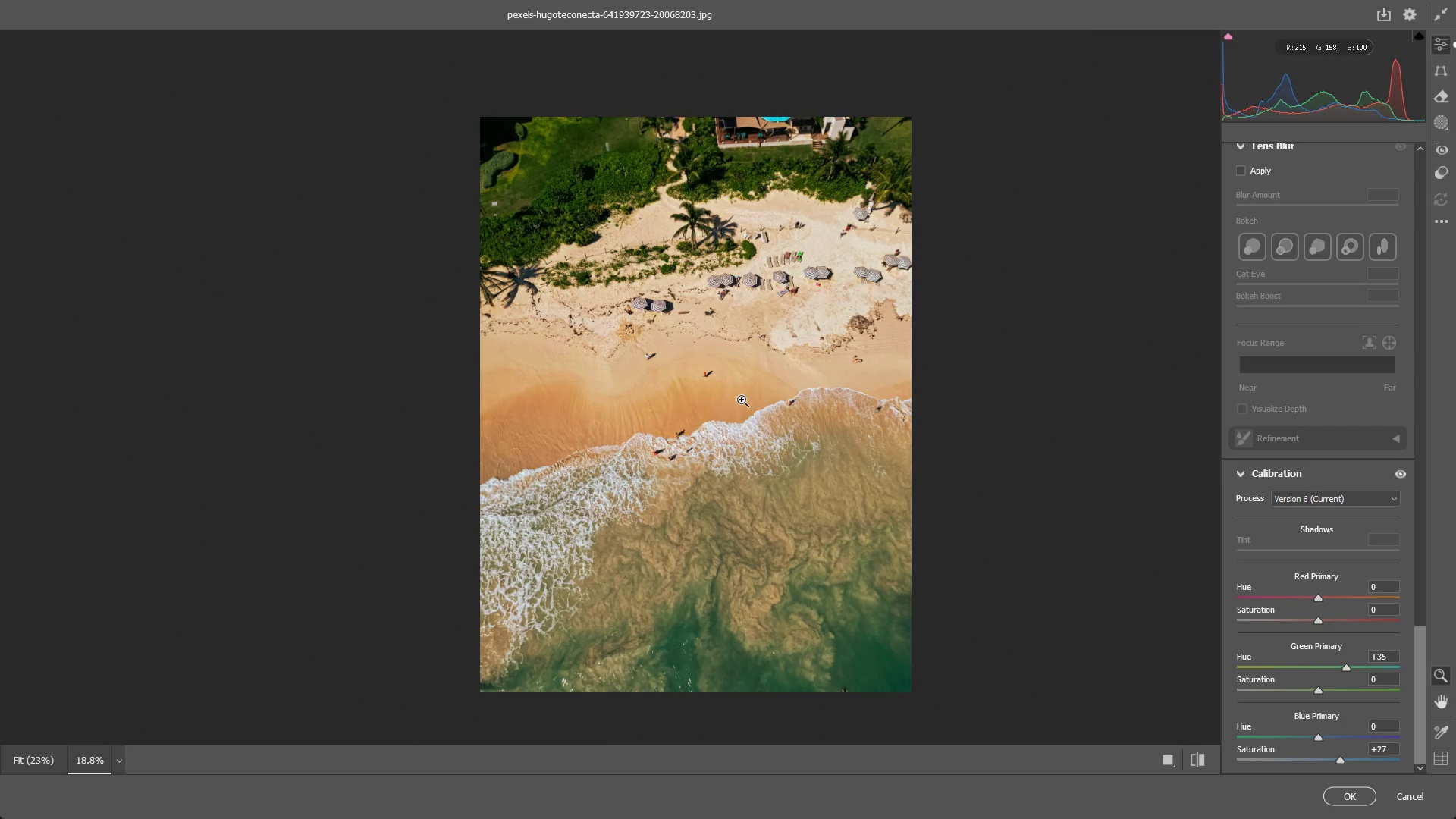 
left_click_drag(start_coordinate=[742, 400], to_coordinate=[757, 405])
 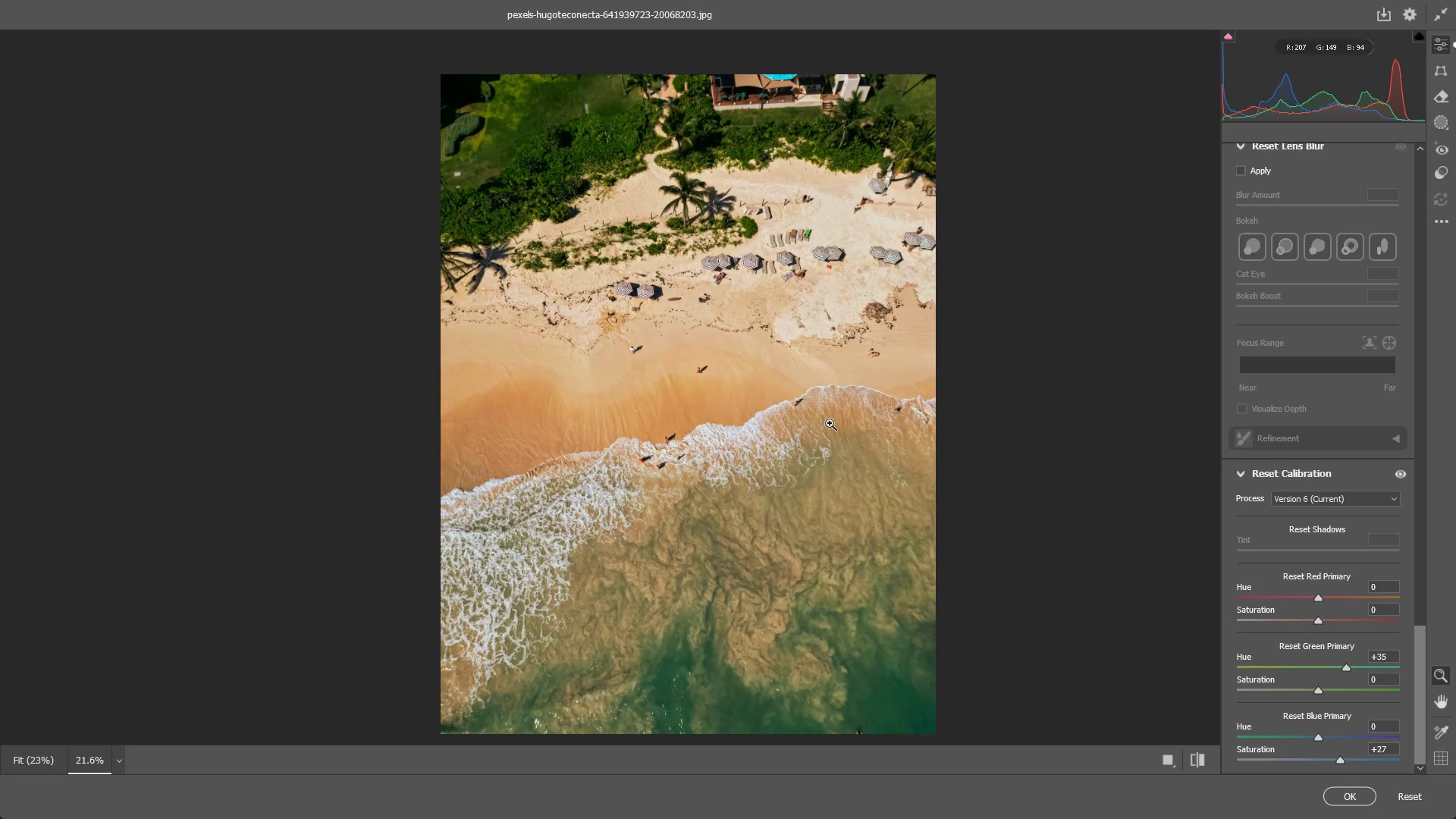 
key(Alt+AltLeft)
 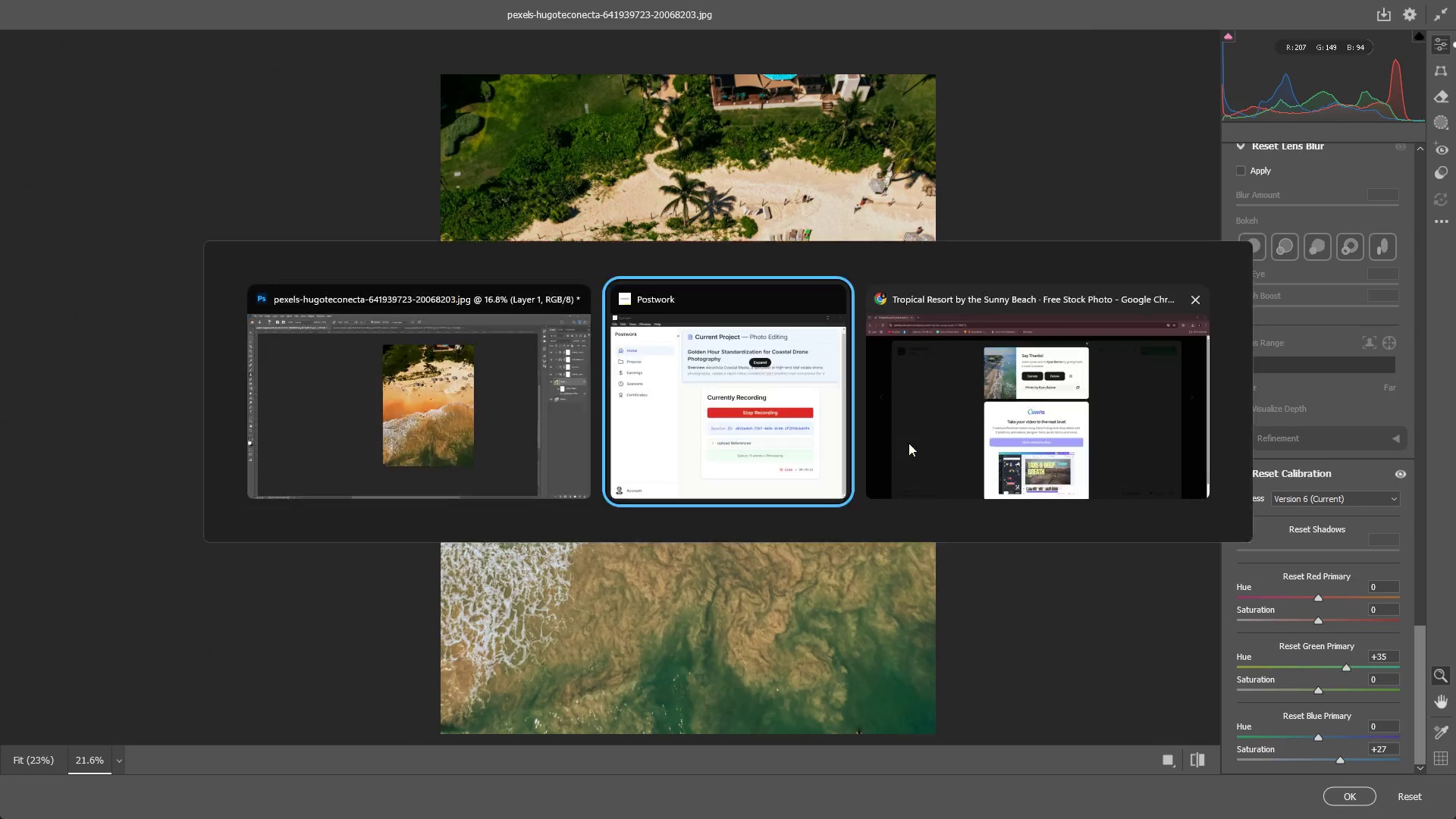 
key(Alt+Tab)